 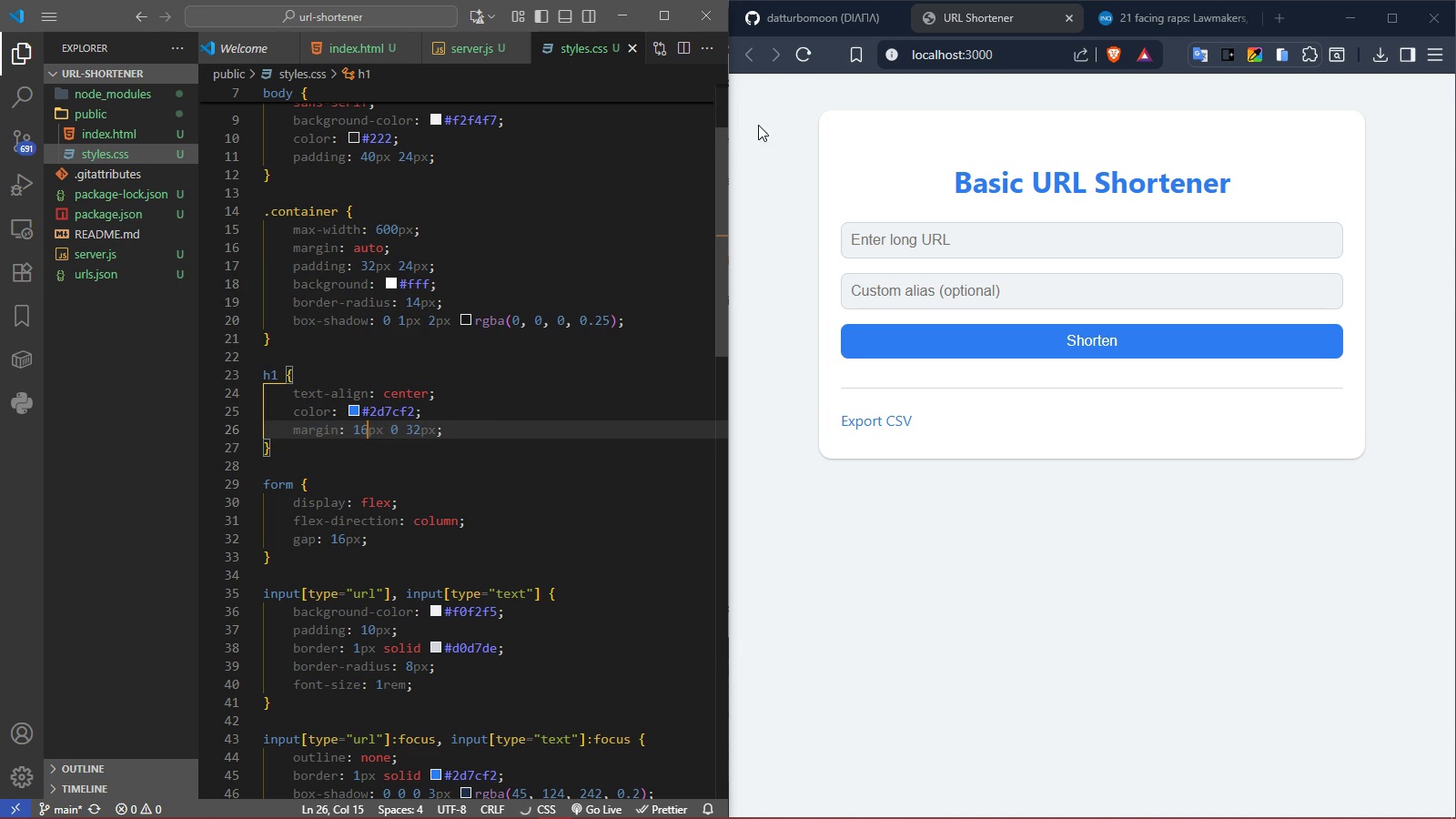 
left_click([795, 48])
 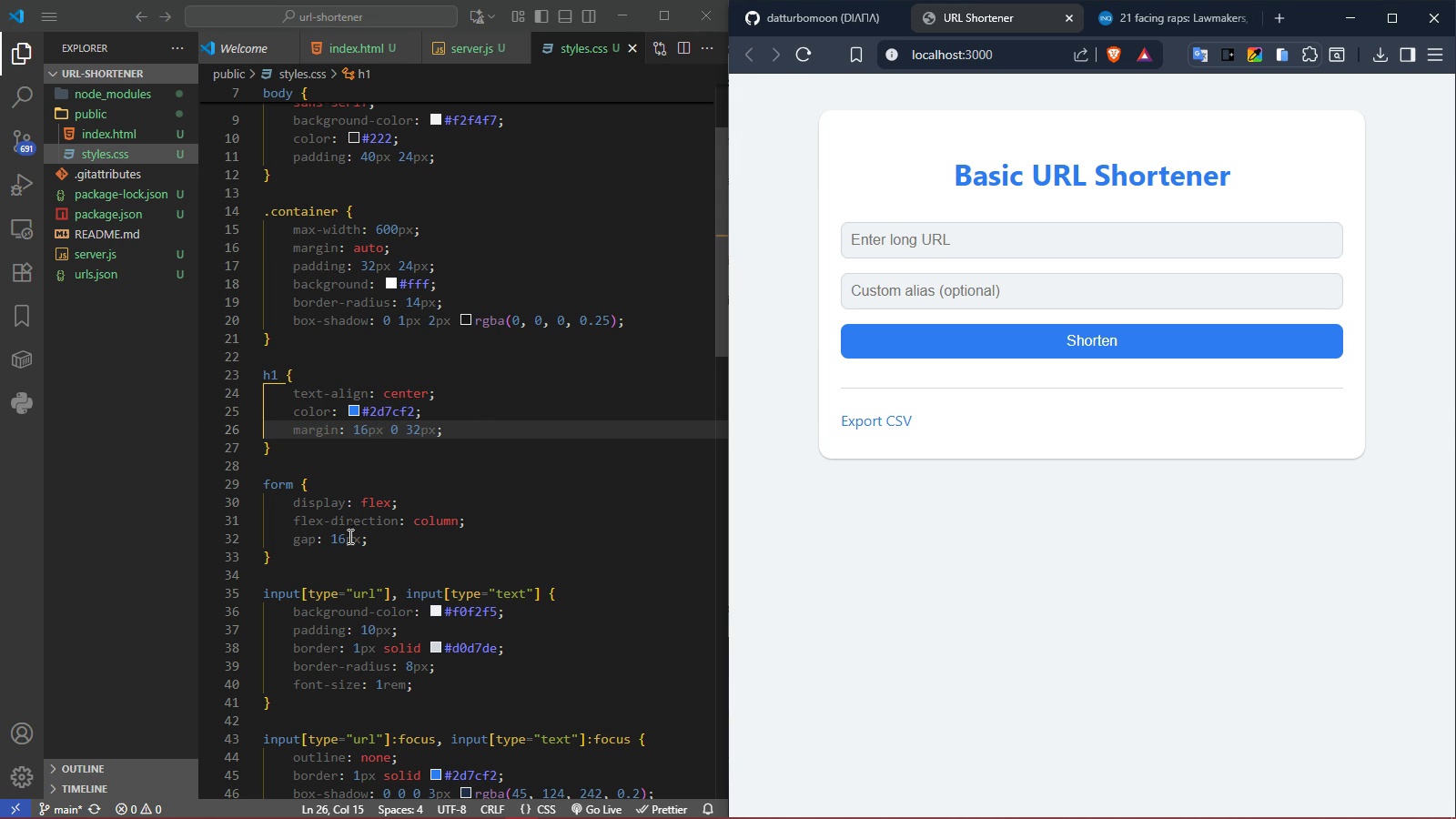 
wait(6.06)
 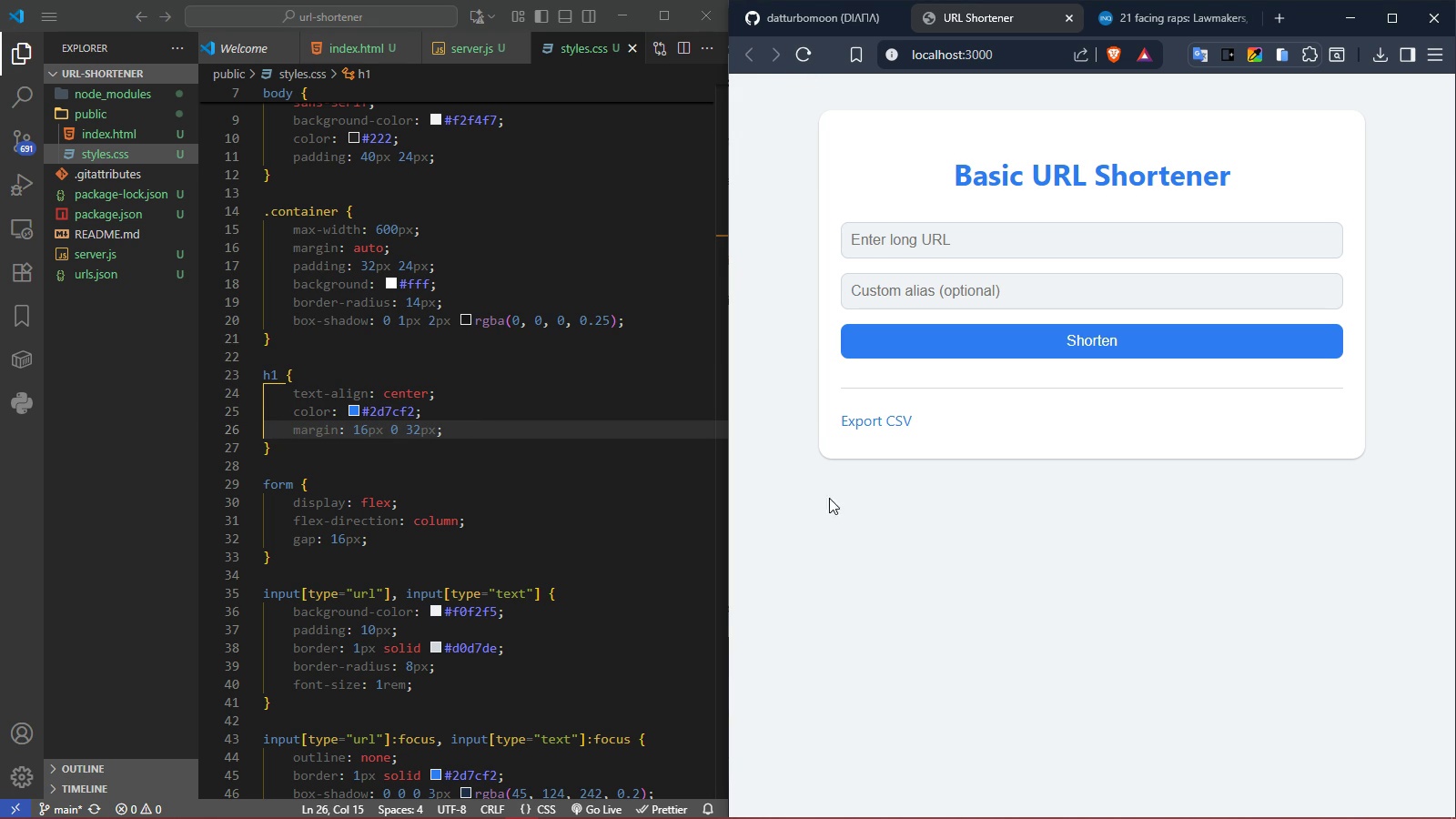 
left_click([493, 492])
 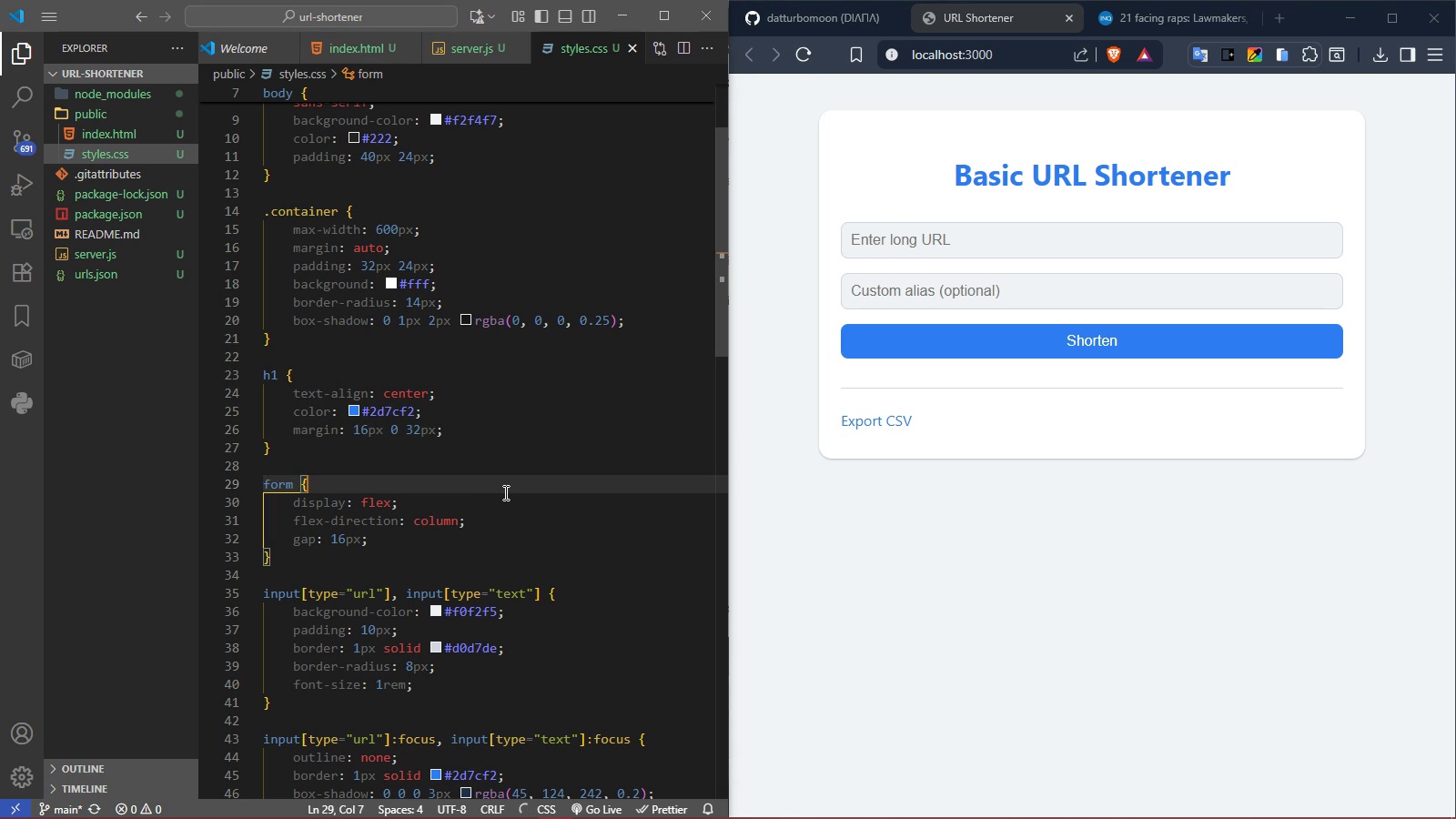 
key(Control+ControlLeft)
 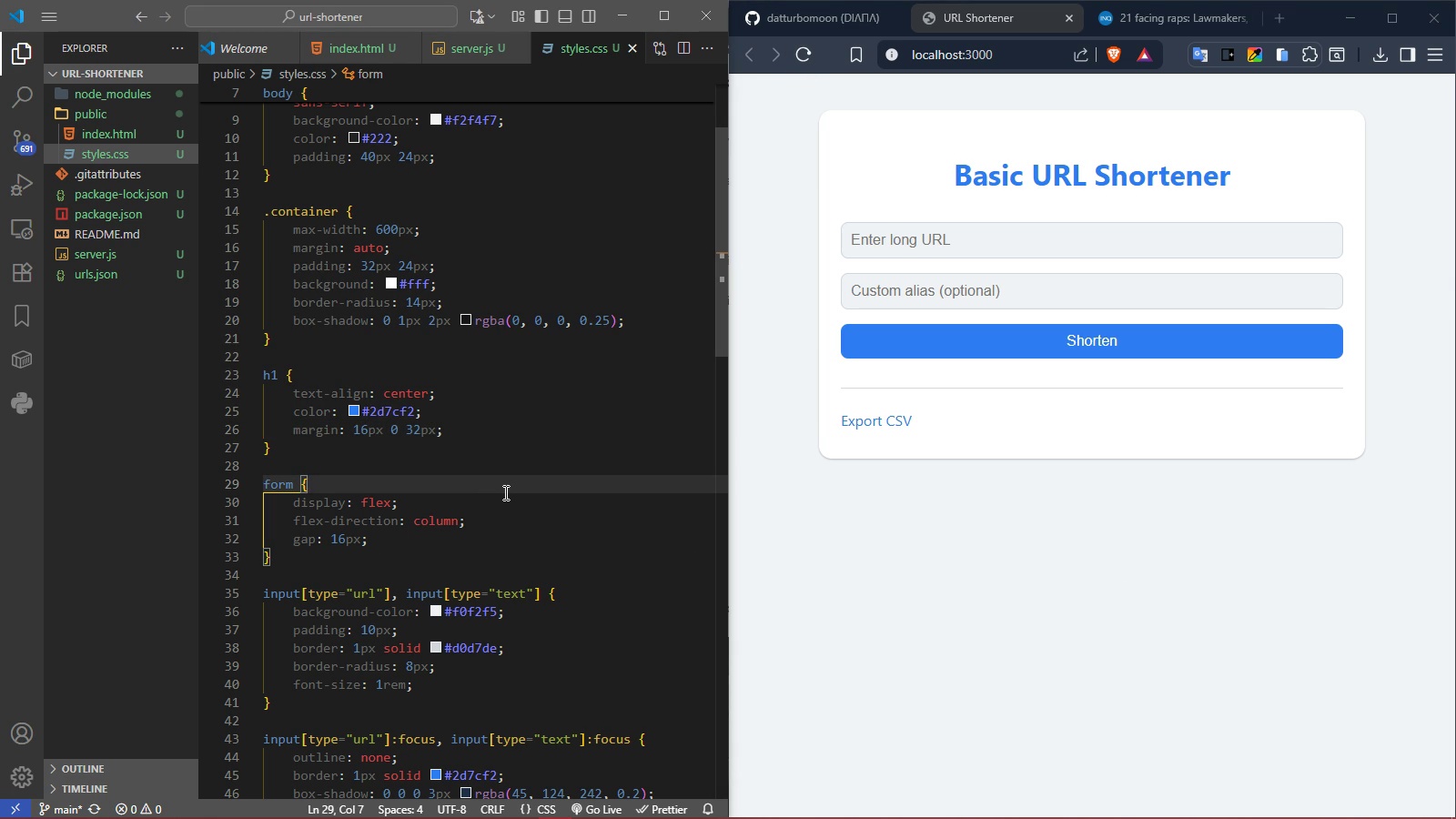 
key(Control+S)
 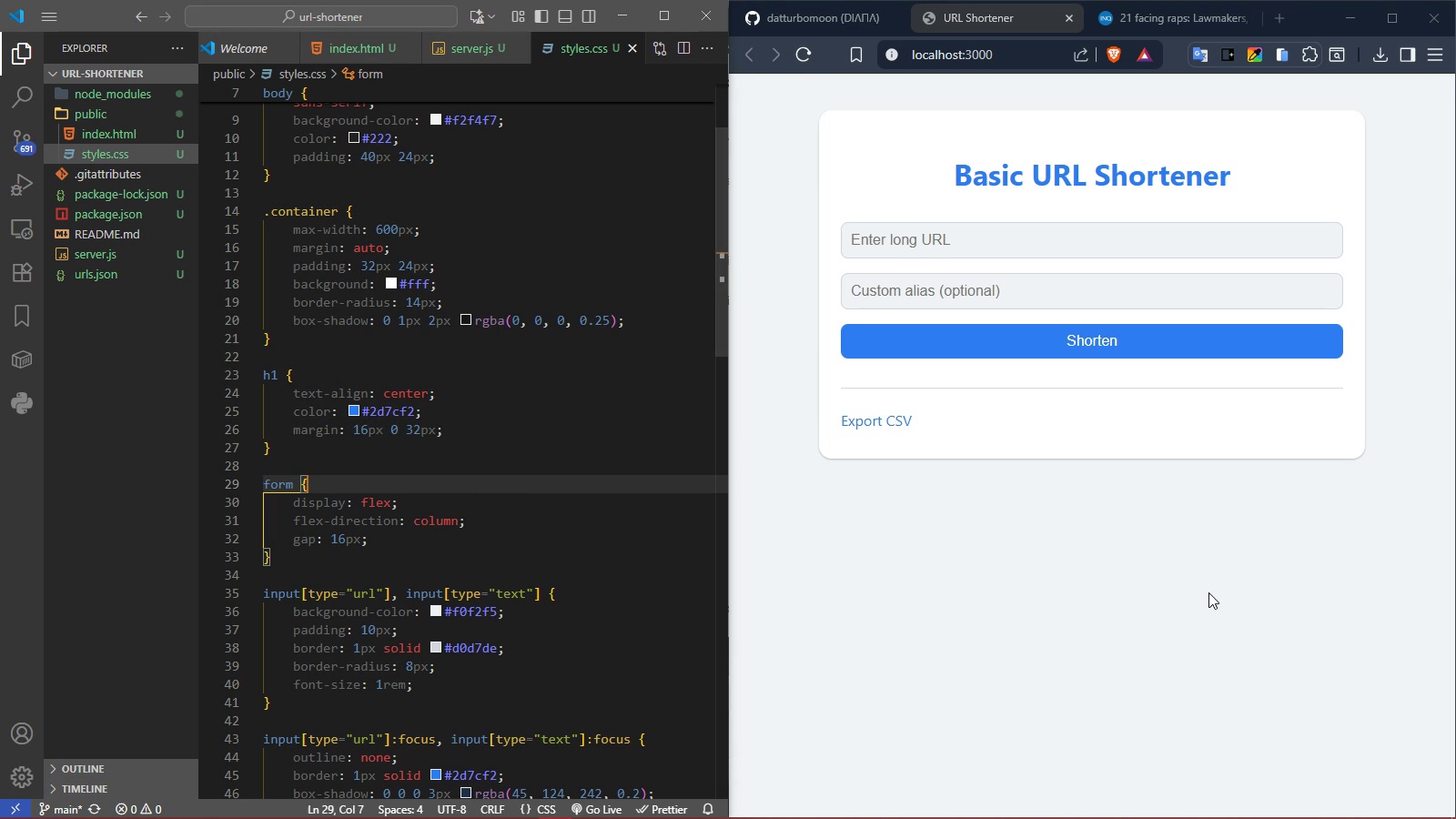 
scroll: coordinate [1208, 592], scroll_direction: down, amount: 4.0
 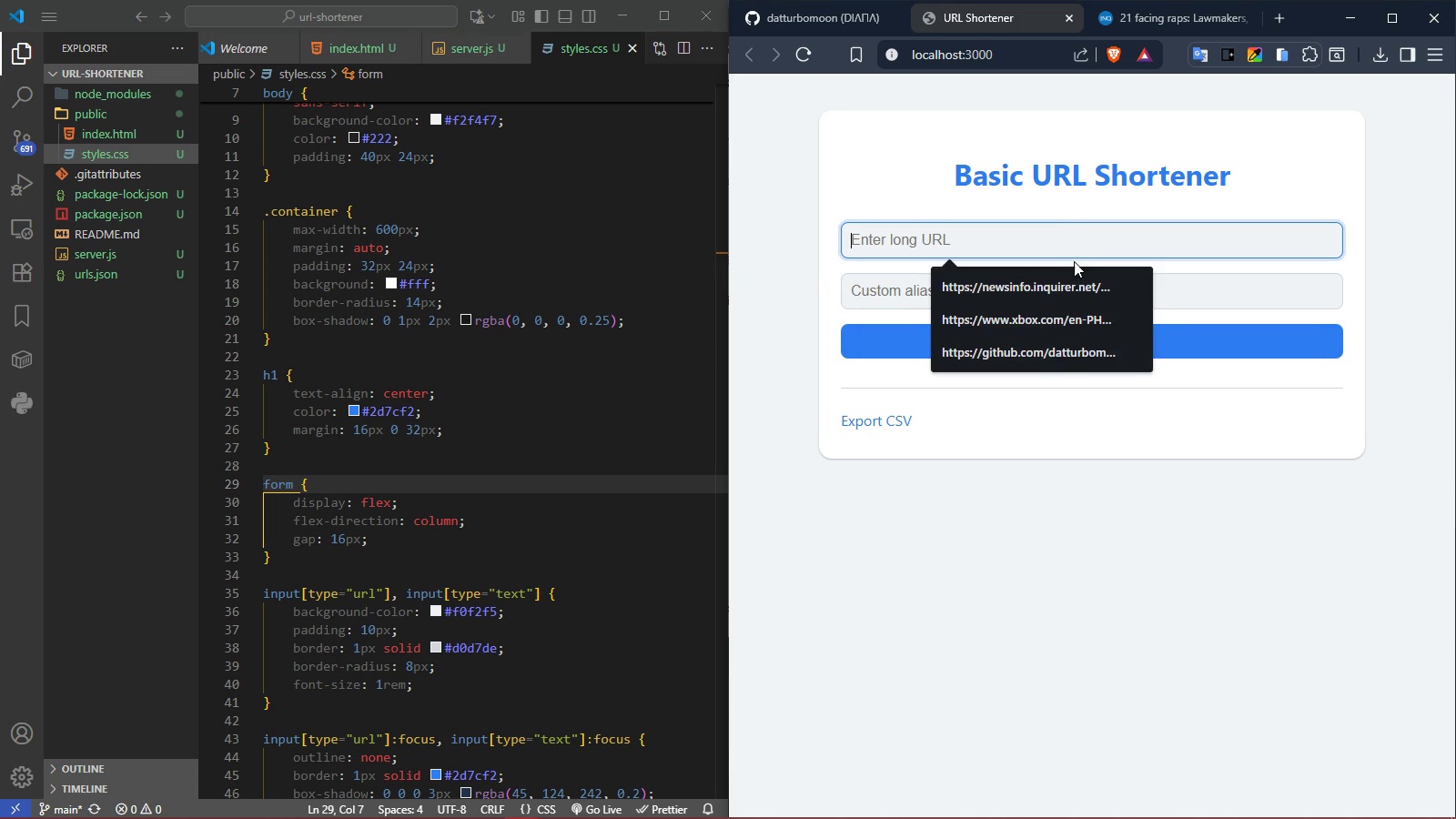 
left_click([1076, 279])
 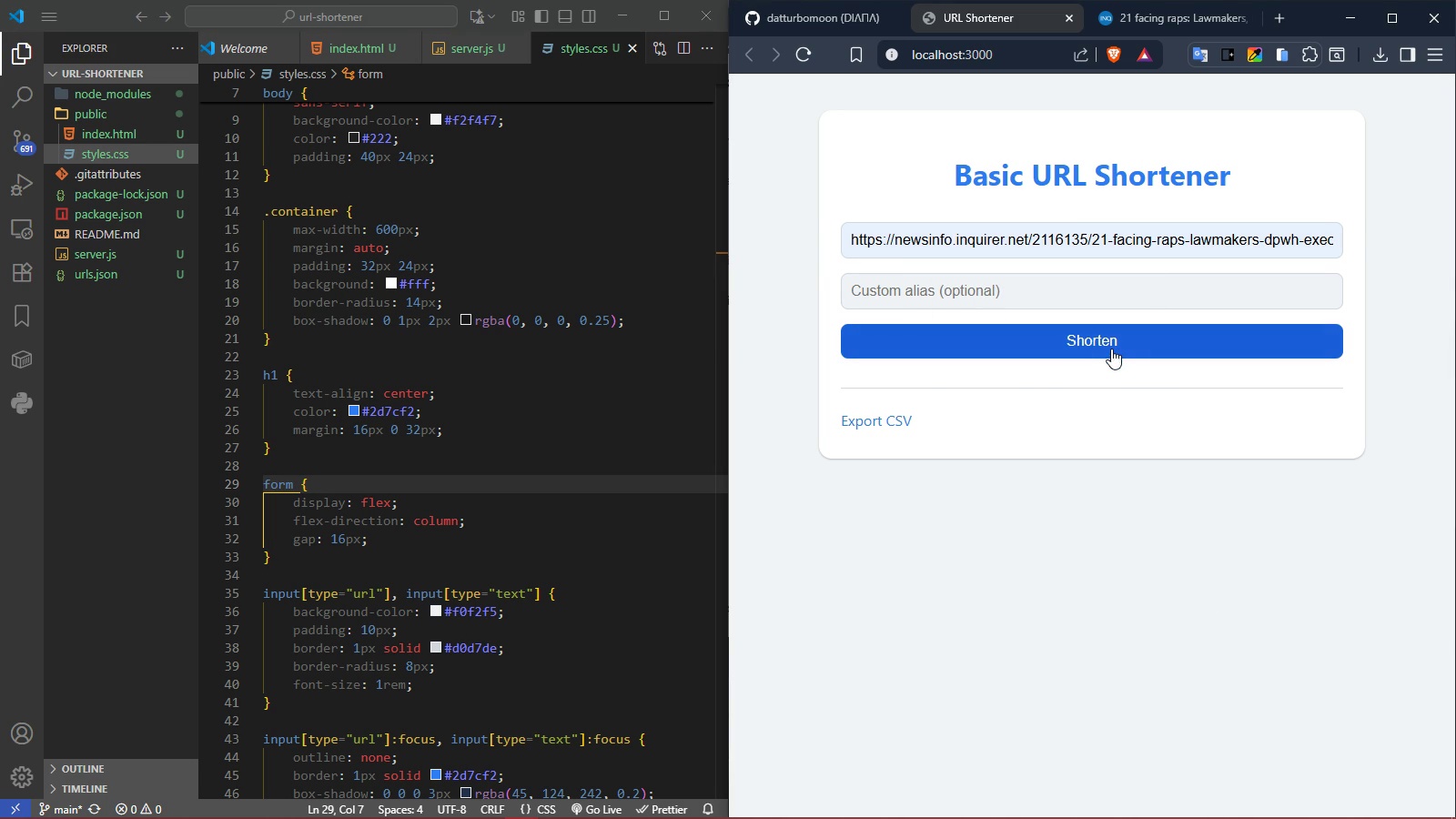 
left_click([1111, 349])
 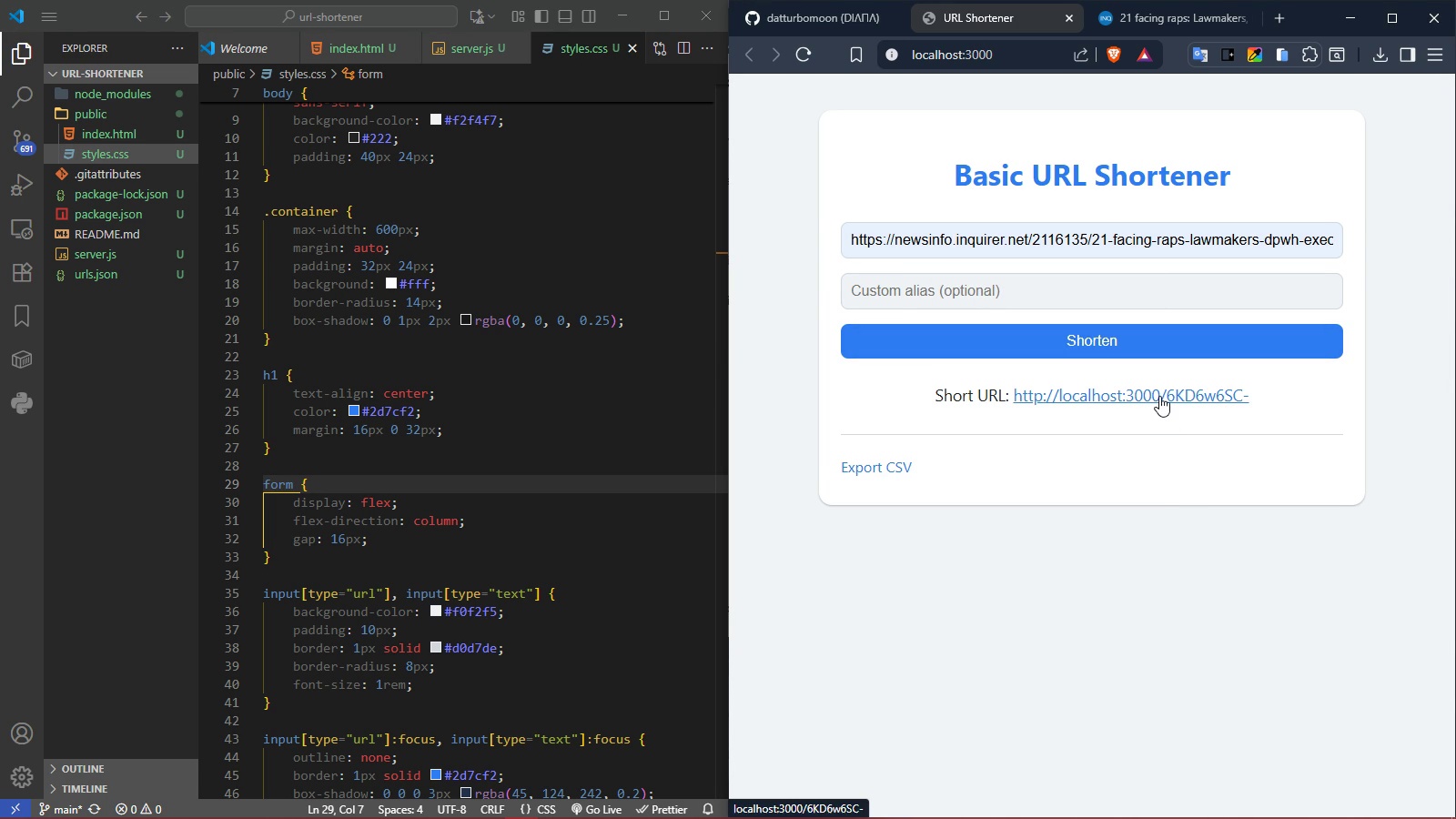 
left_click([1159, 396])
 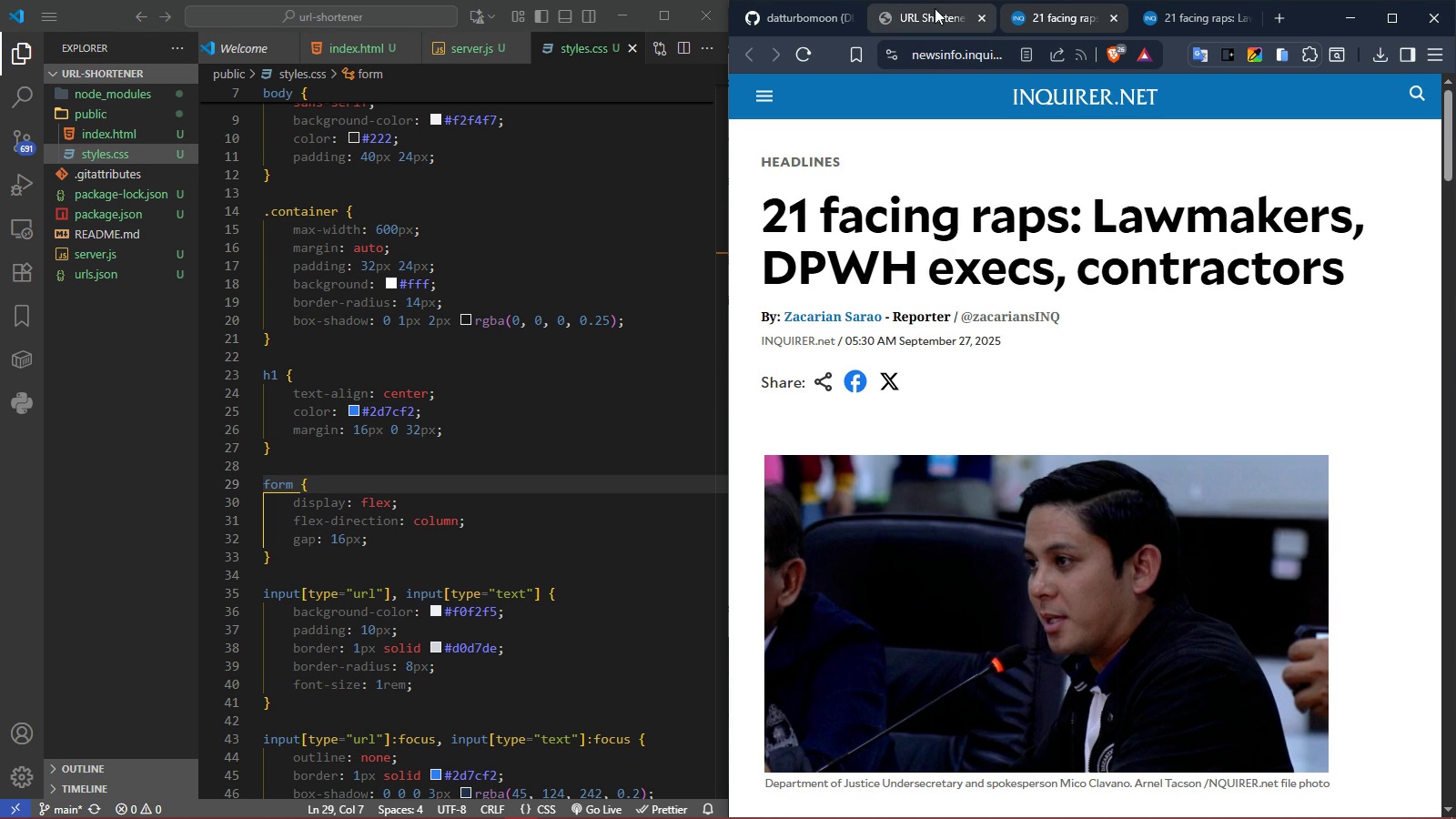 
left_click([935, 8])
 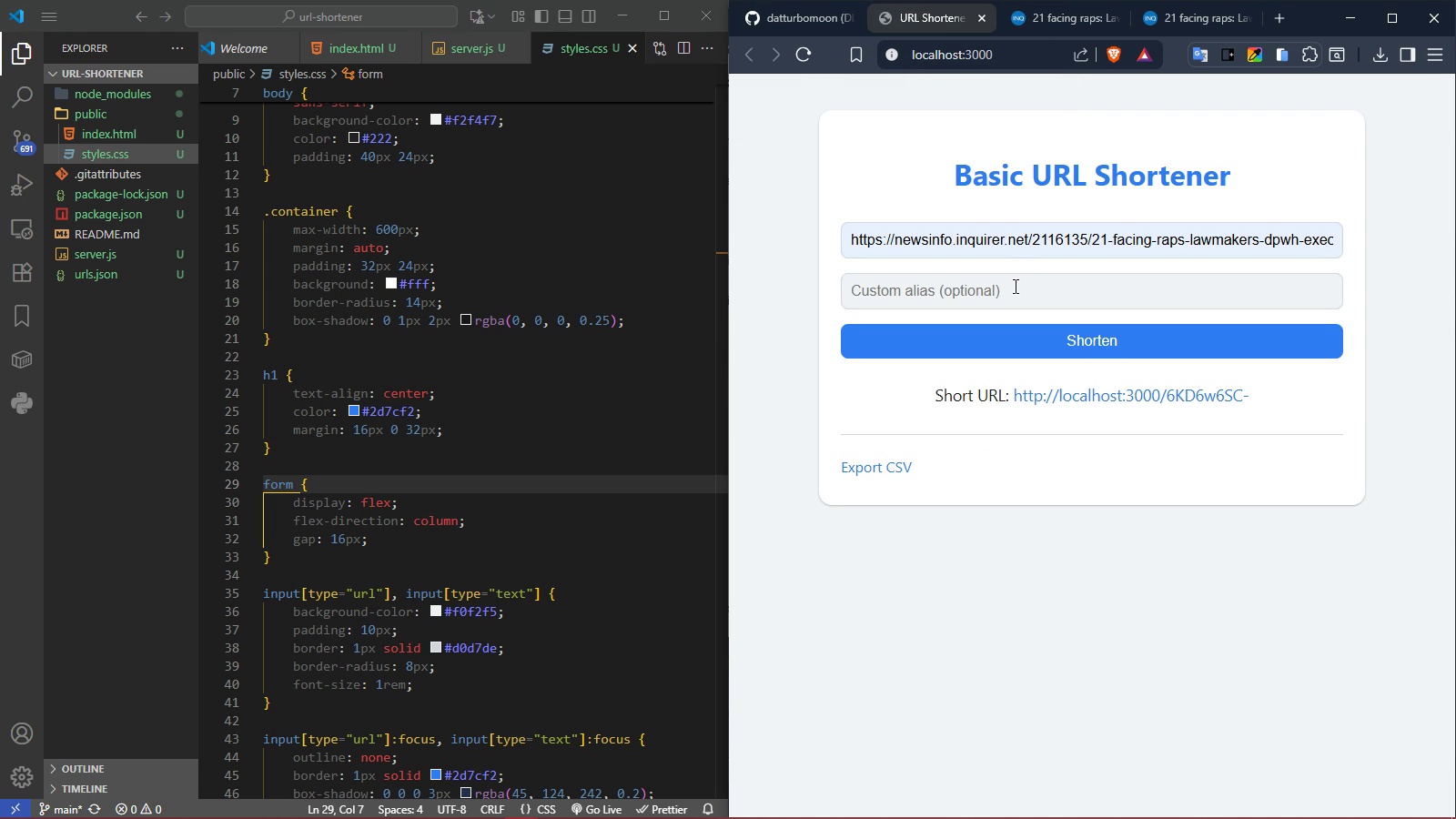 
left_click([1014, 286])
 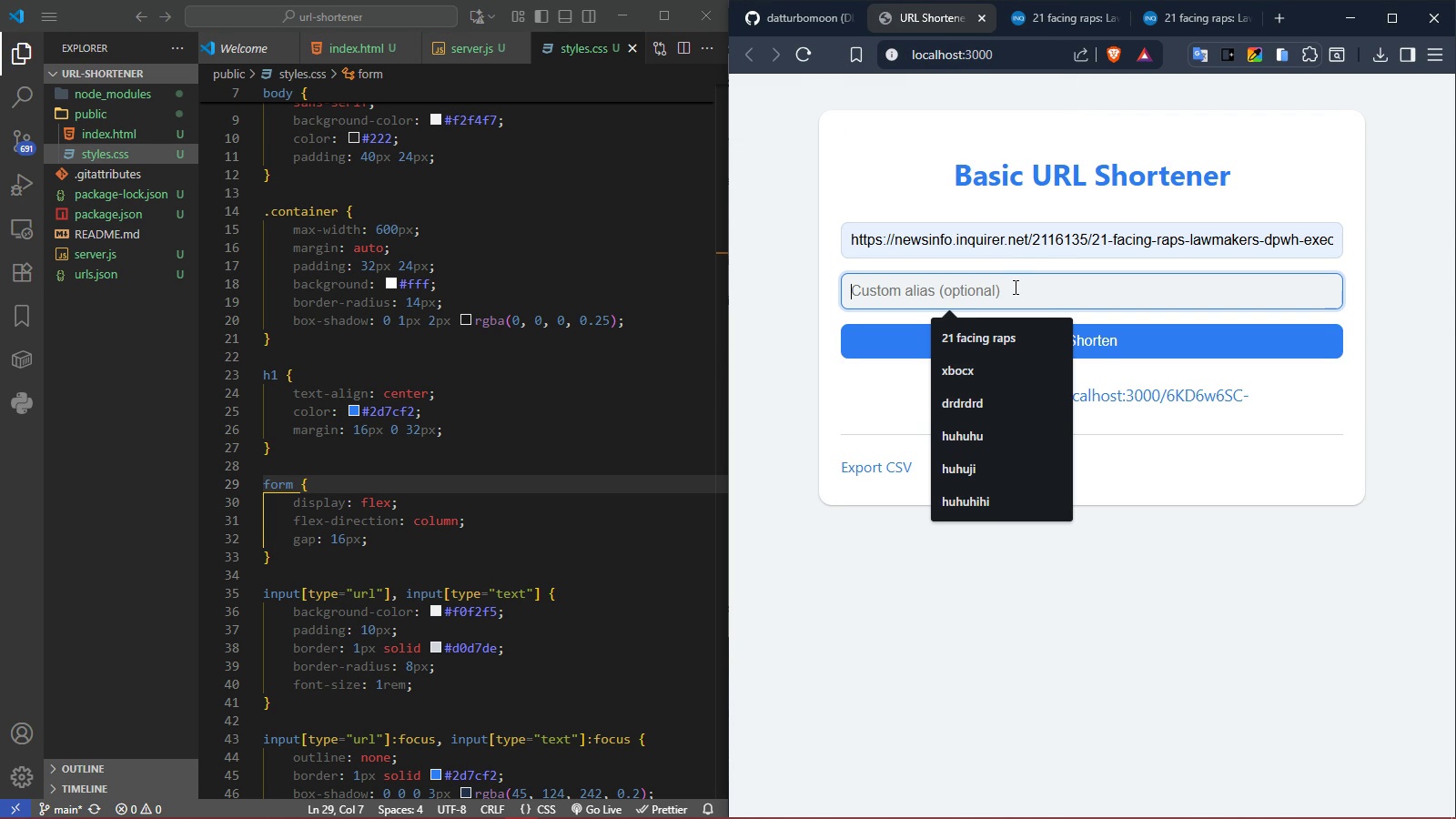 
type(curropt)
key(Backspace)
key(Backspace)
key(Backspace)
key(Backspace)
key(Backspace)
key(Backspace)
type(orrupt offii)
key(Backspace)
type(cials news)
 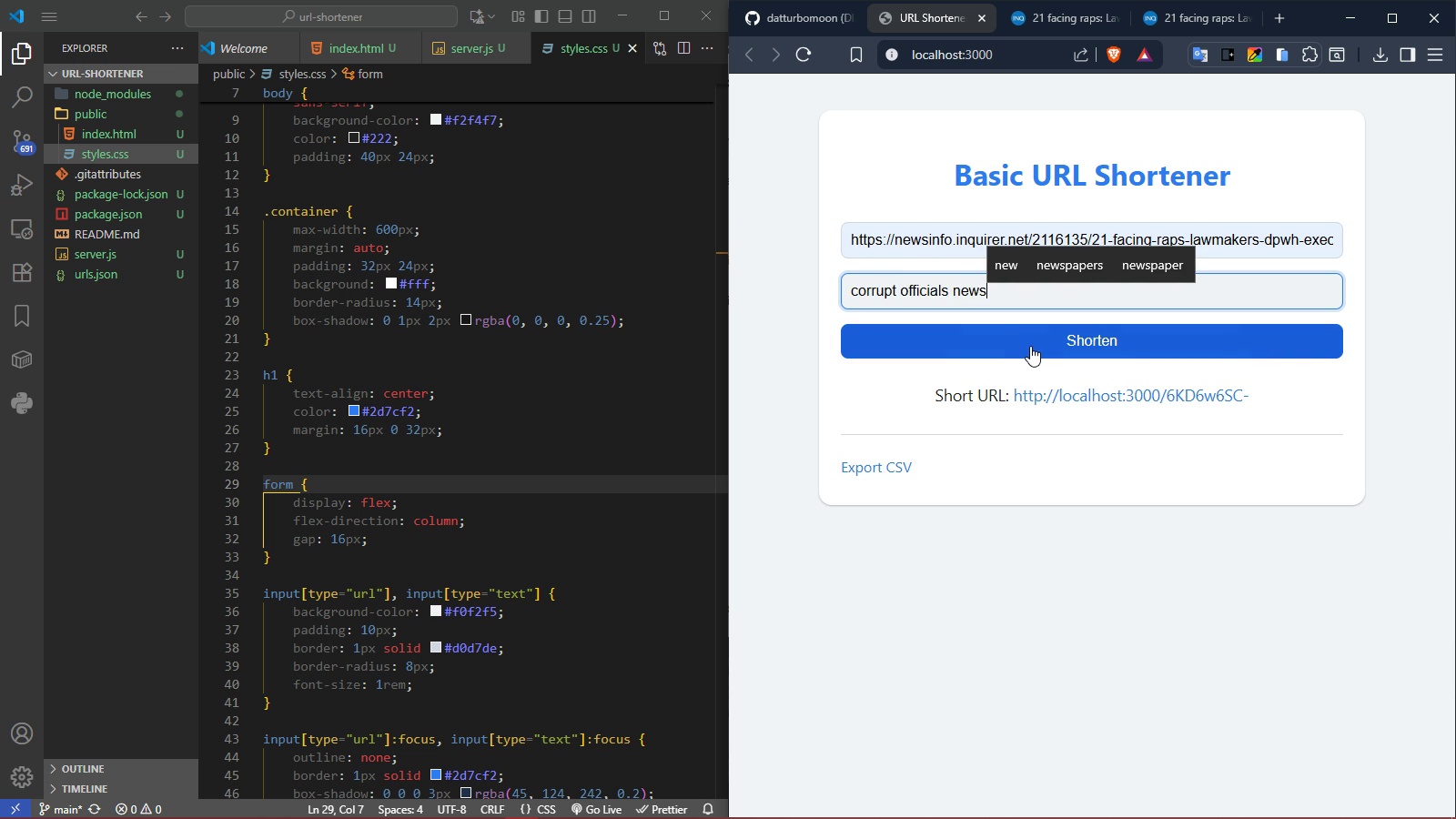 
left_click([1031, 346])
 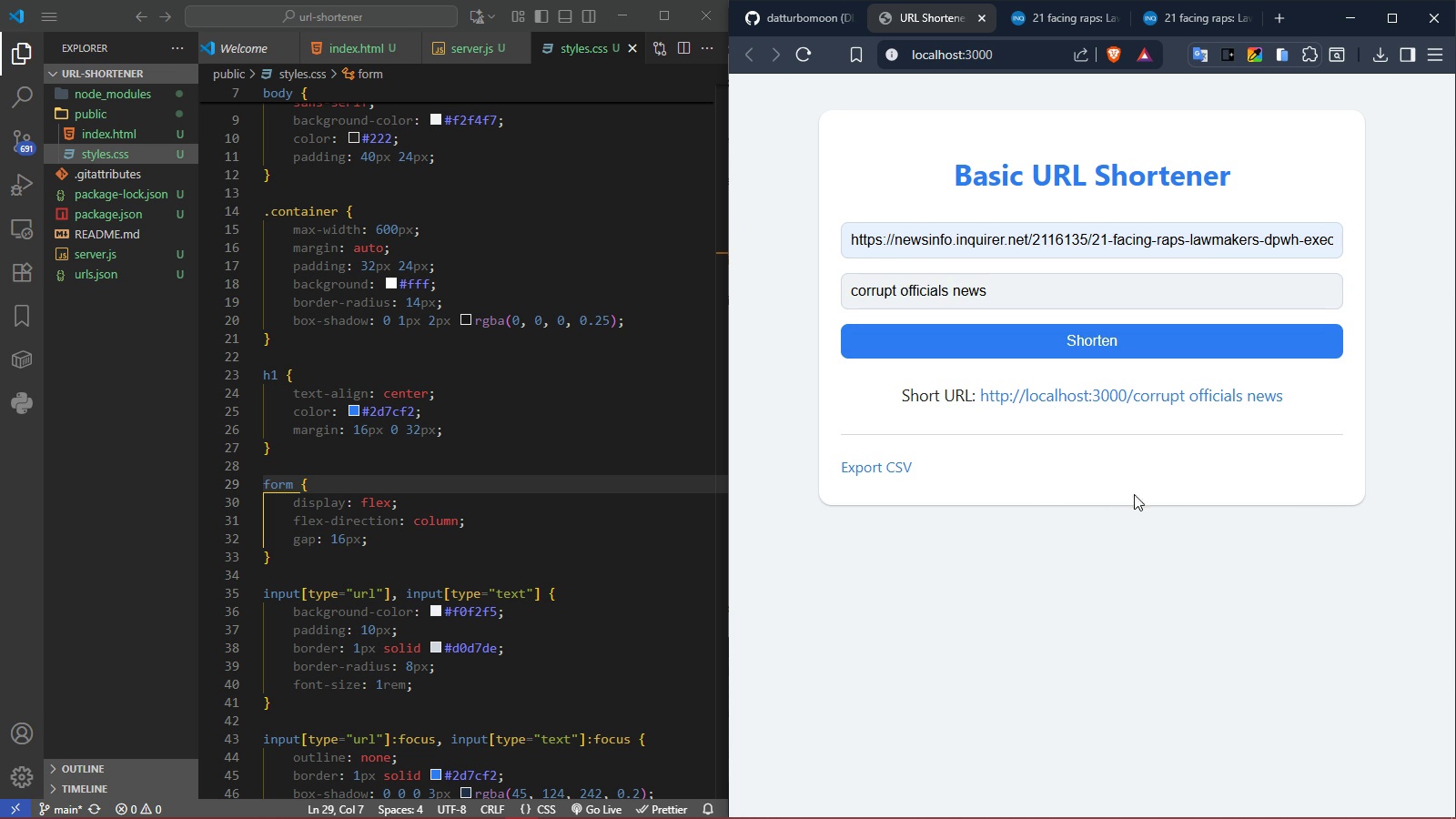 
left_click([1078, 396])
 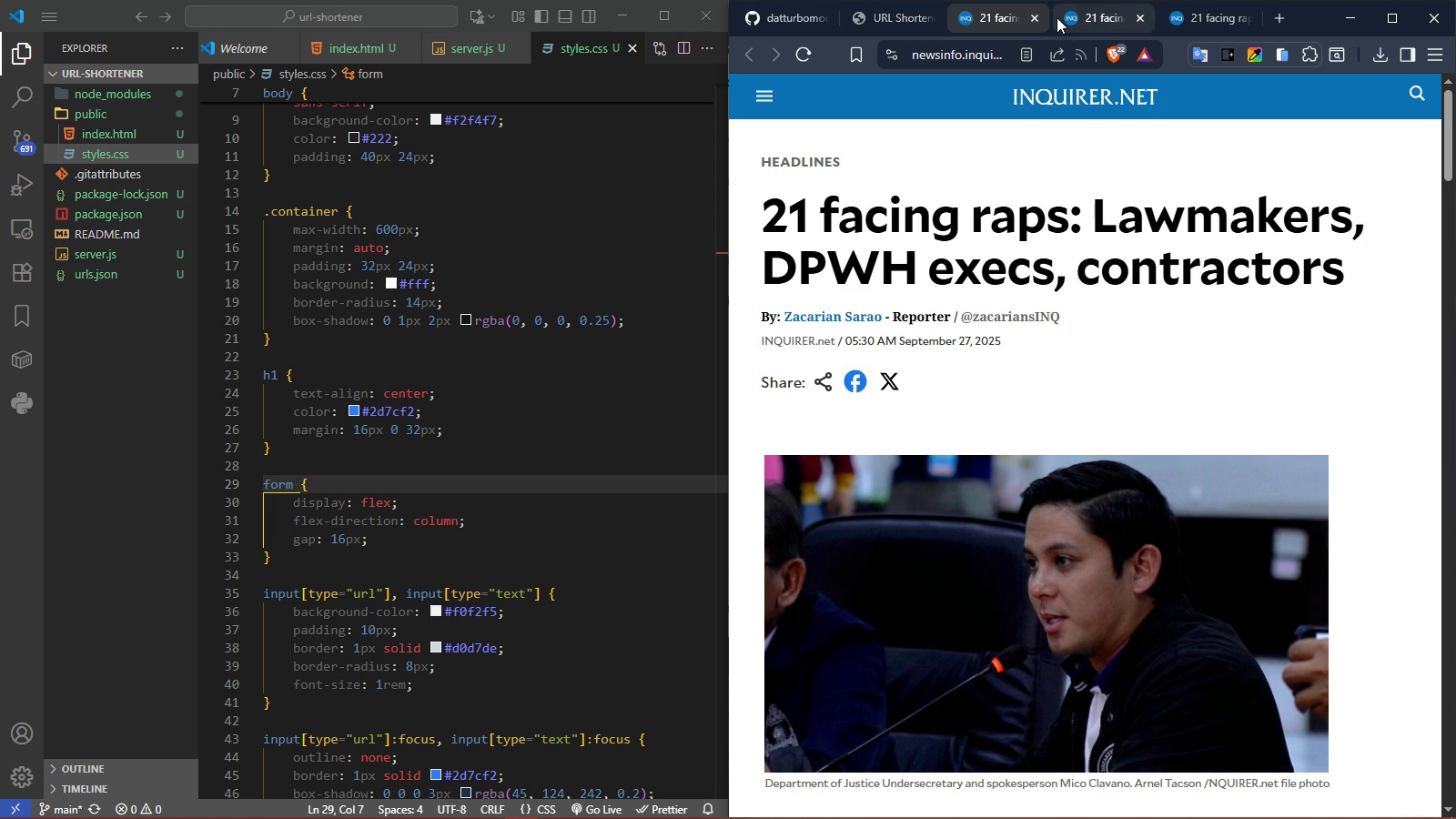 
left_click([1034, 16])
 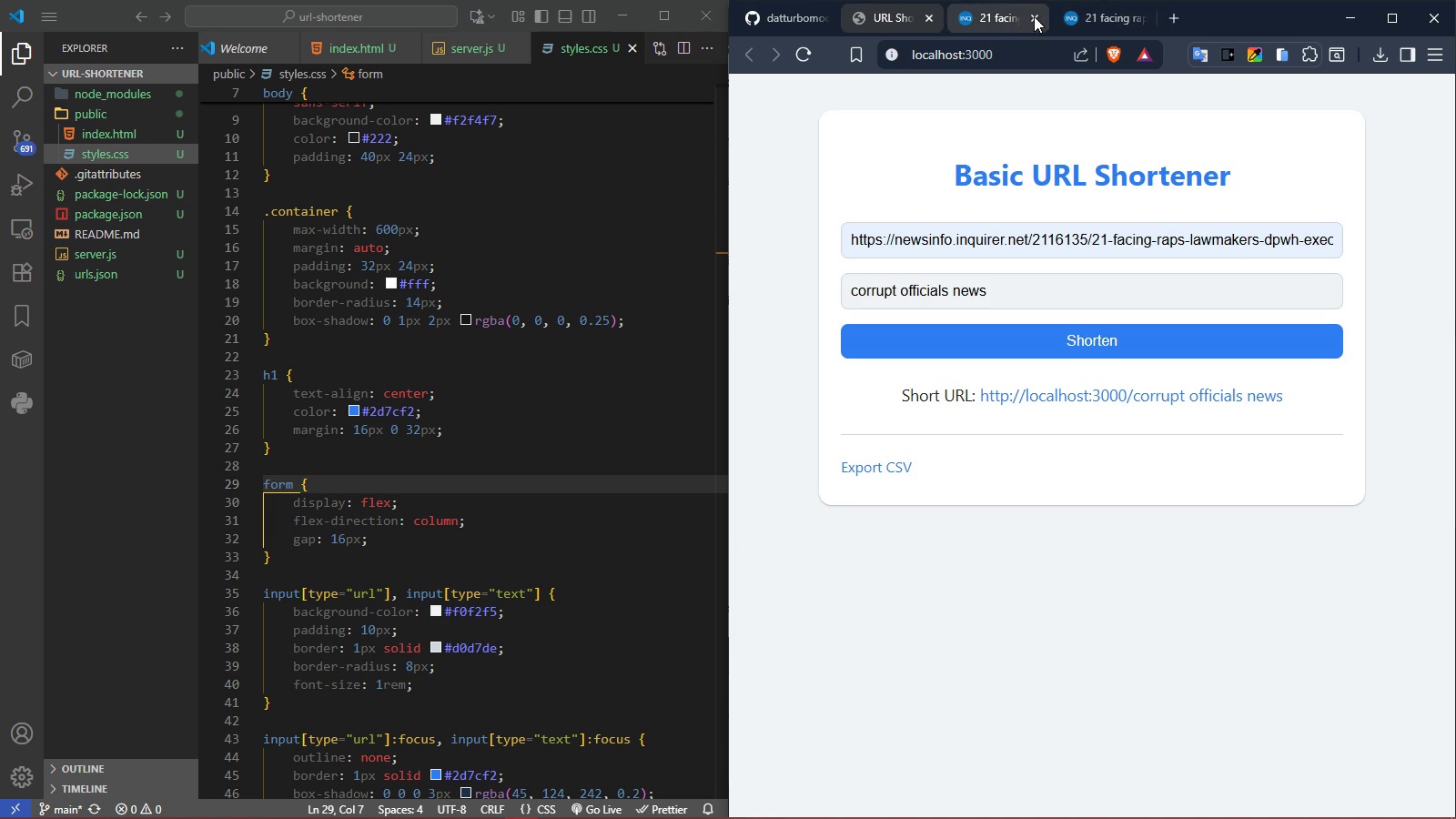 
left_click([1034, 16])
 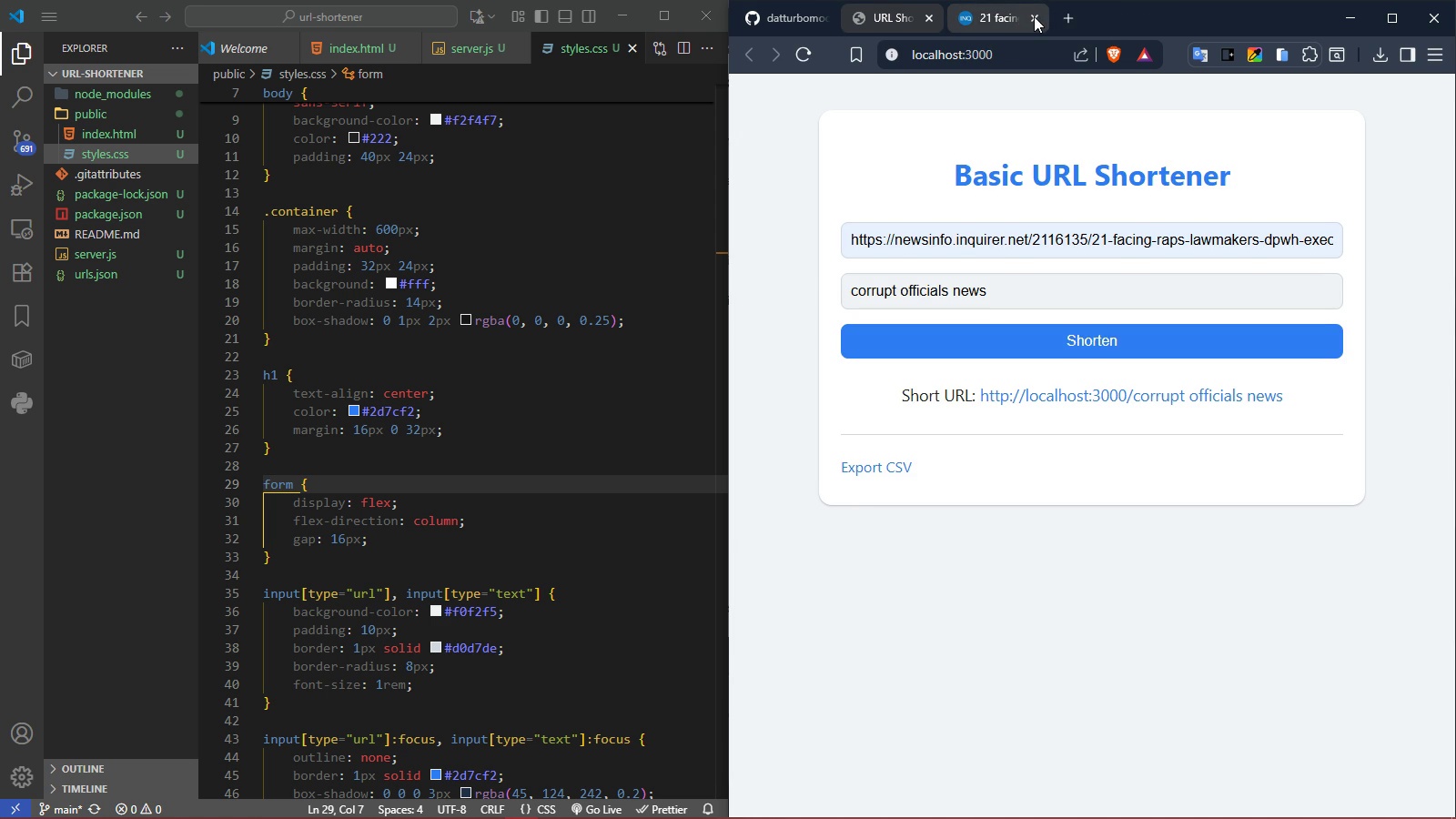 
left_click([1034, 16])
 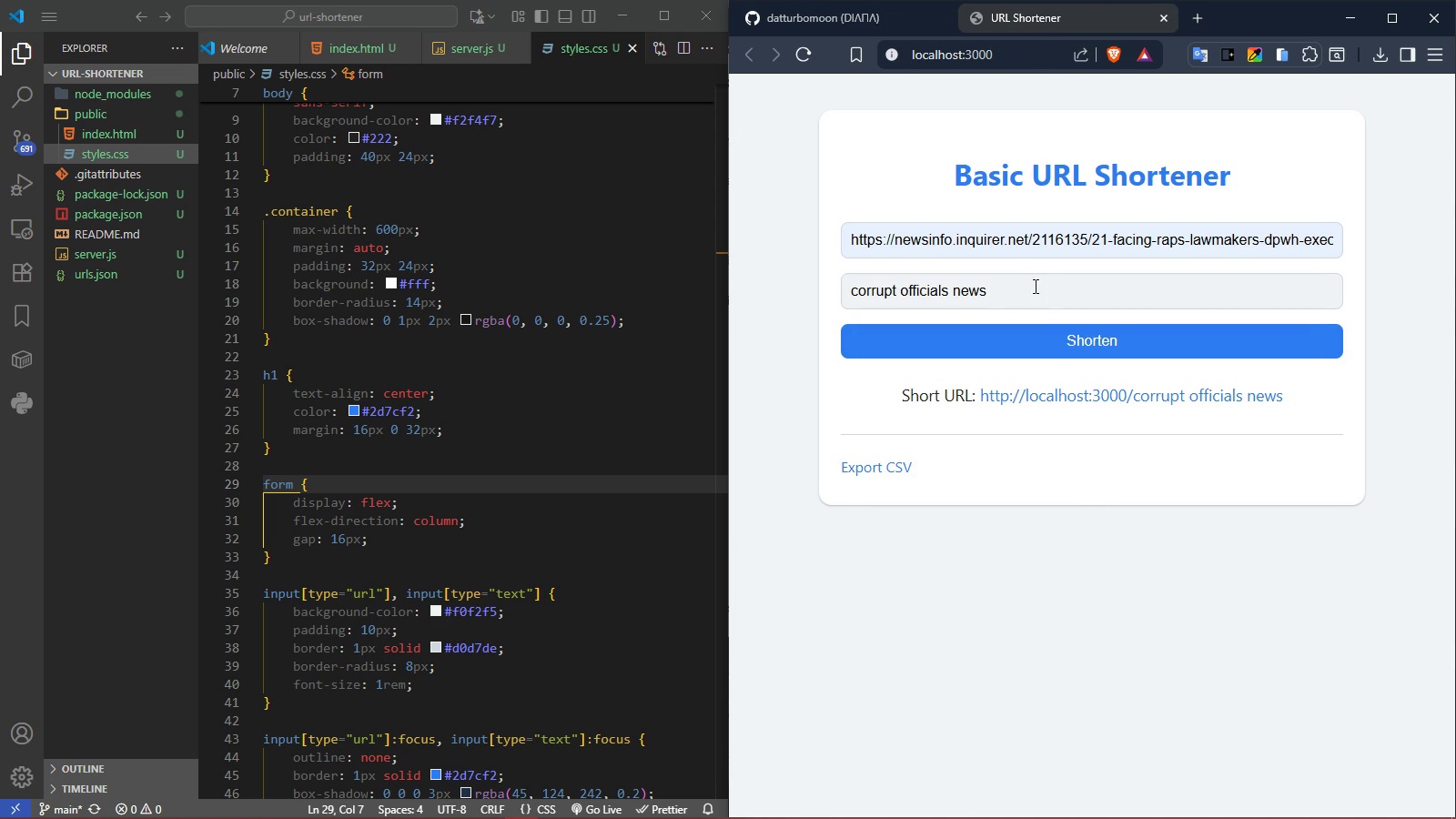 
left_click([1031, 298])